 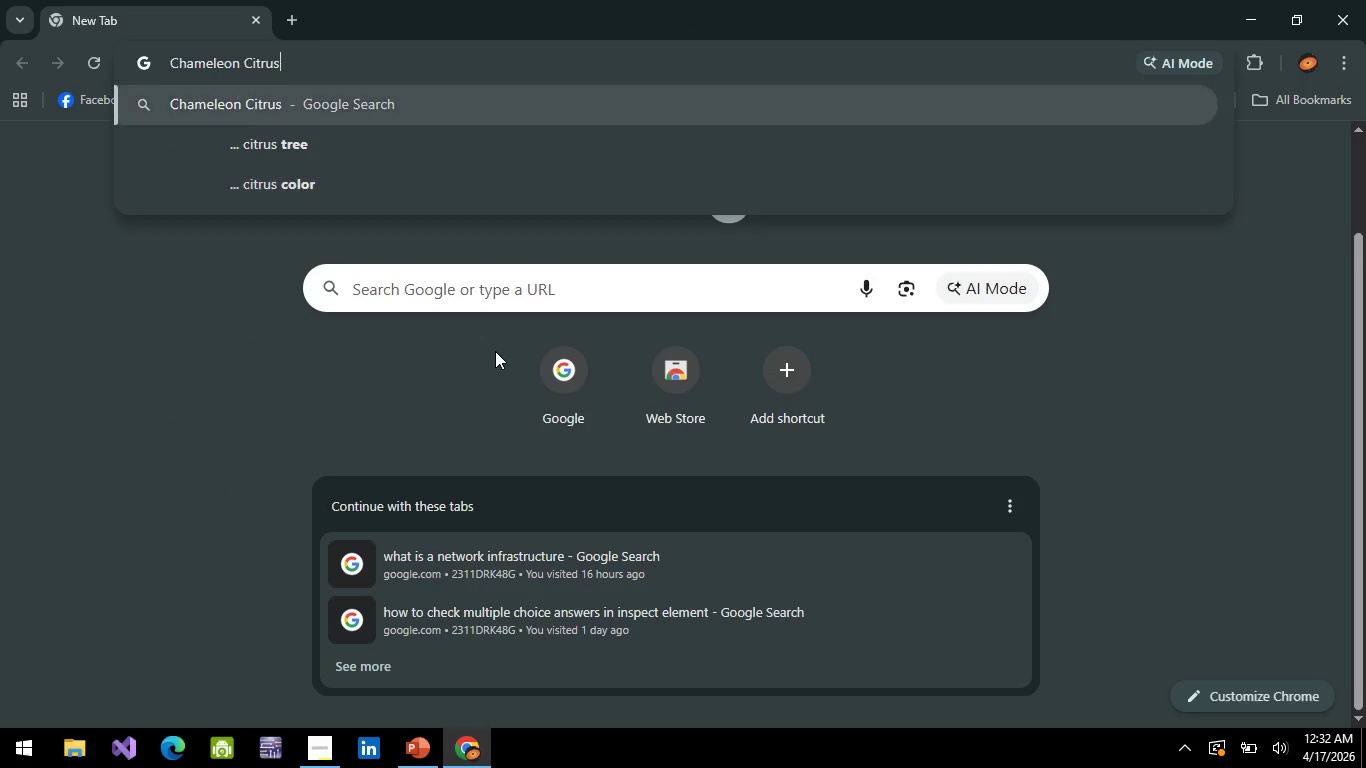 
key(ArrowDown)
 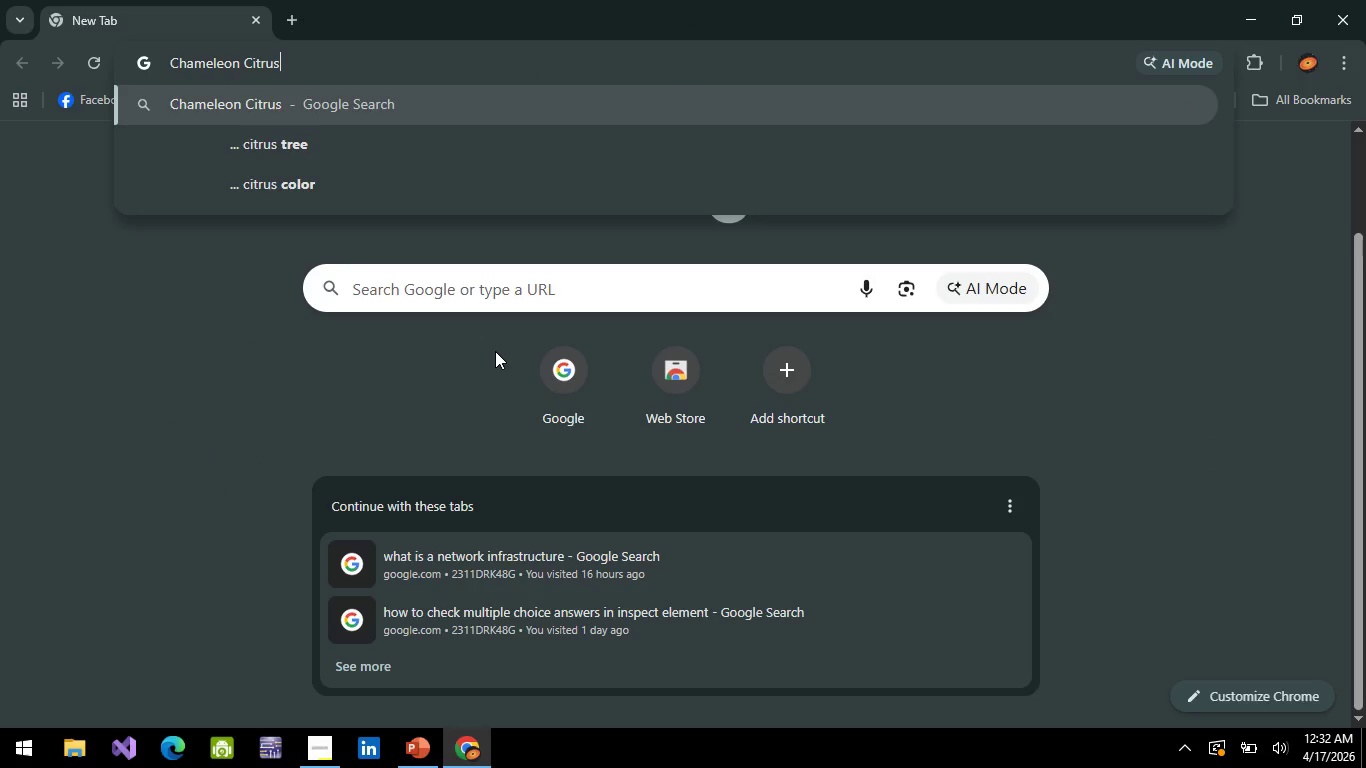 
key(ArrowDown)
 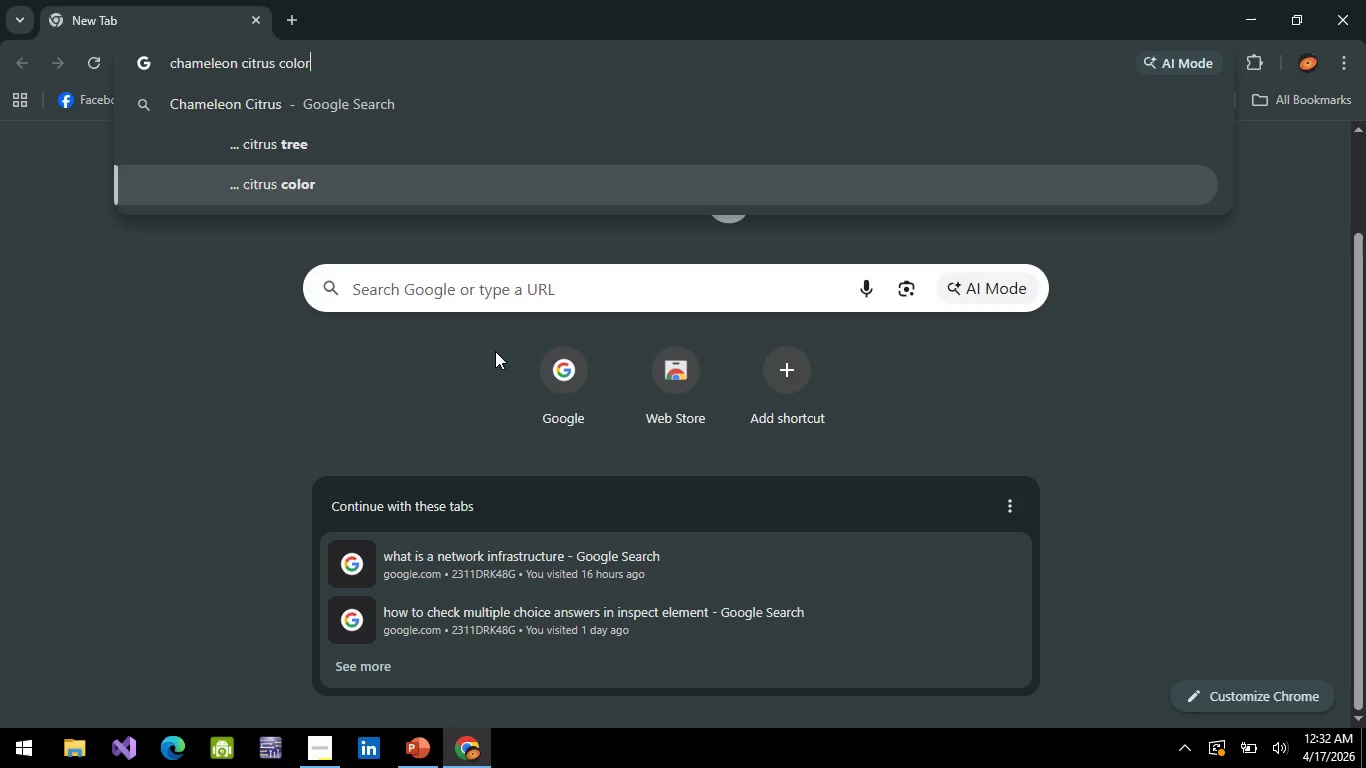 
key(ArrowUp)
 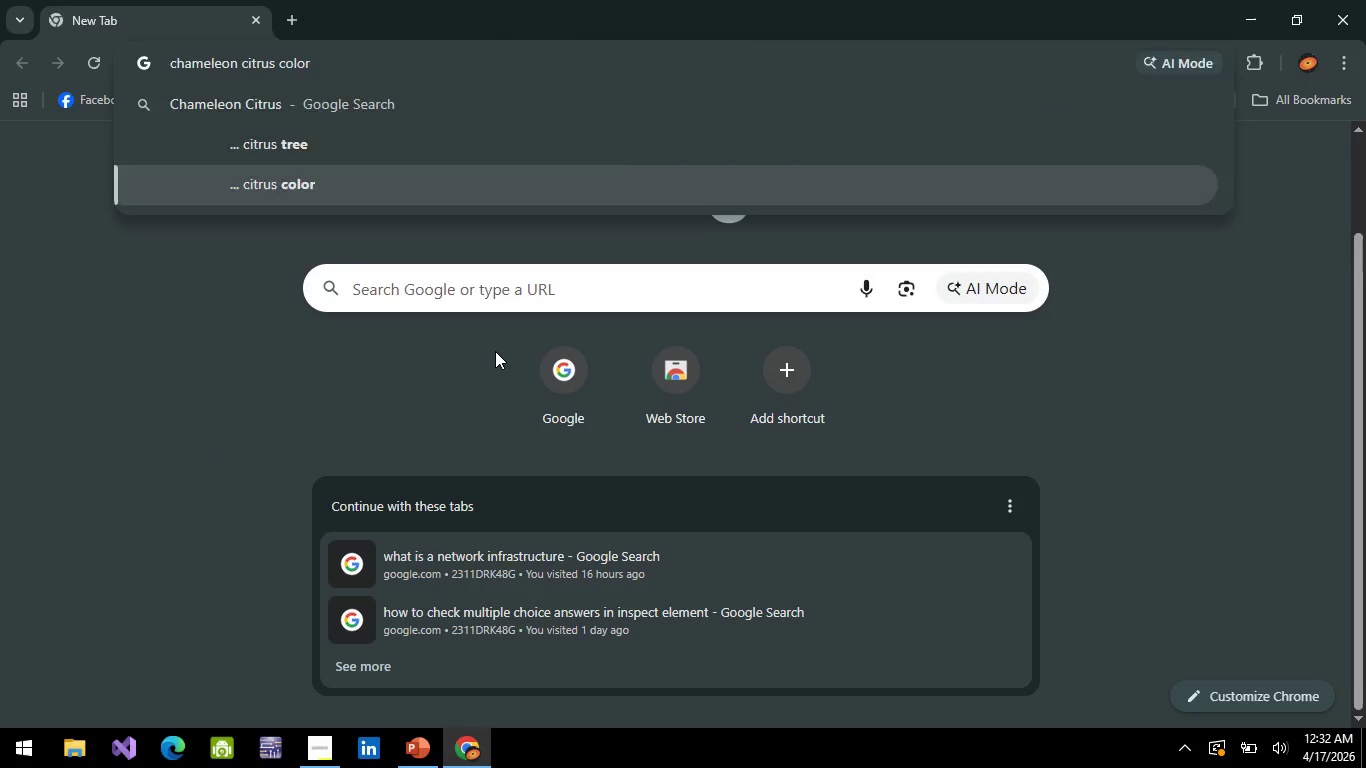 
key(Enter)
 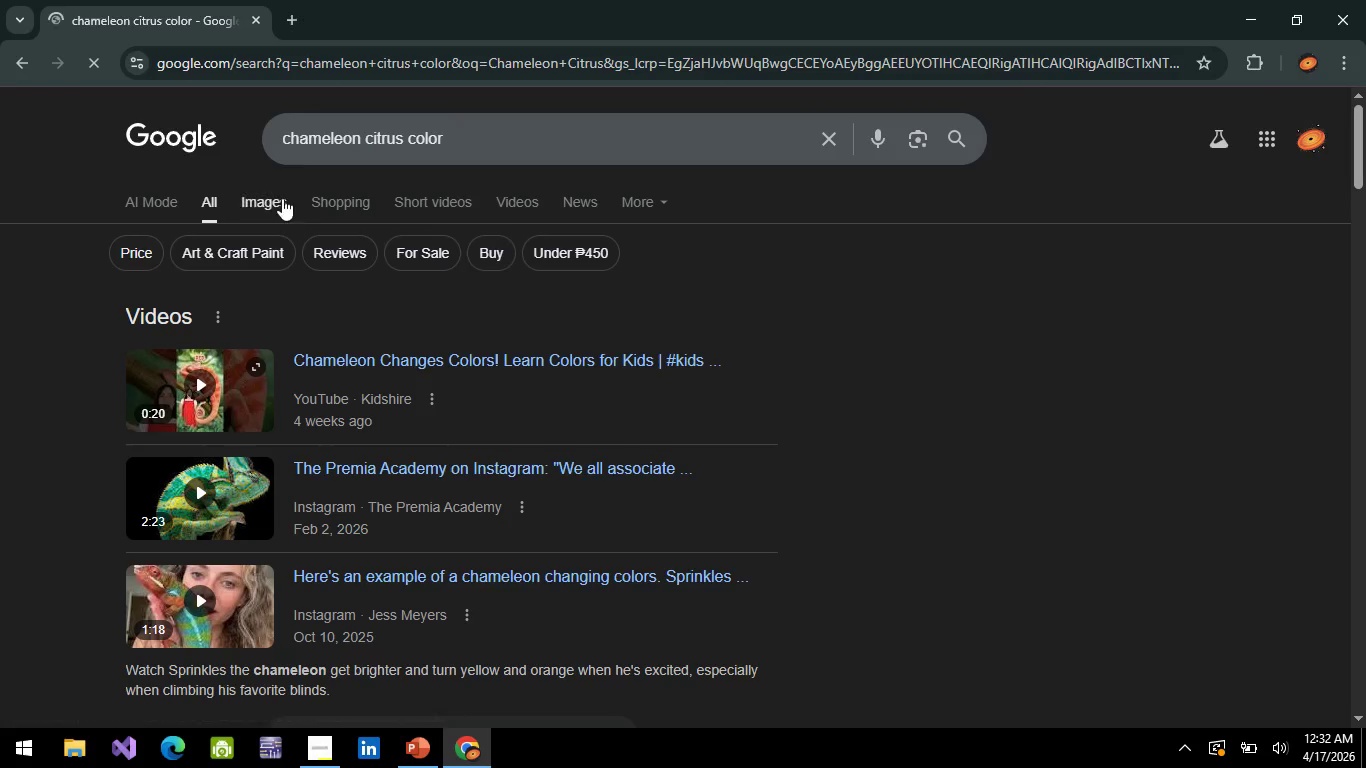 
left_click([245, 197])
 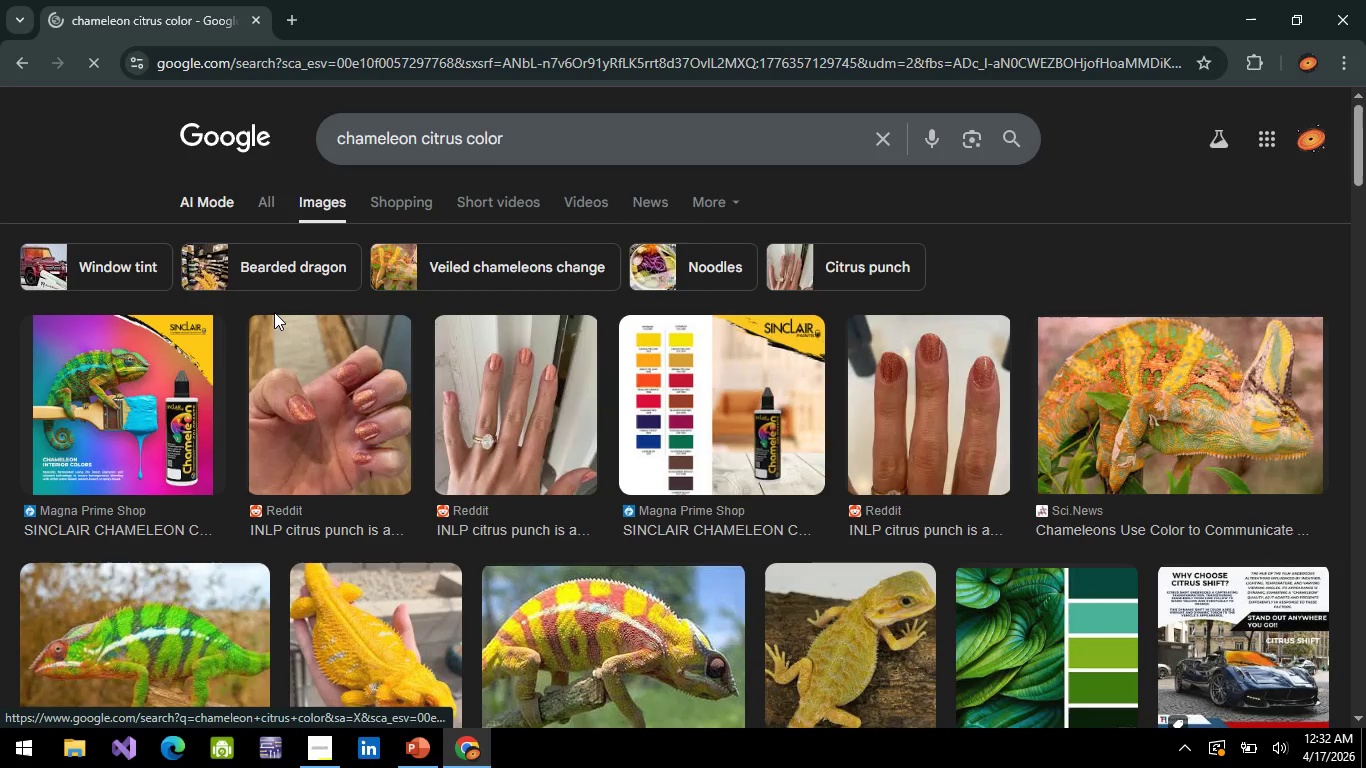 
key(Alt+AltLeft)
 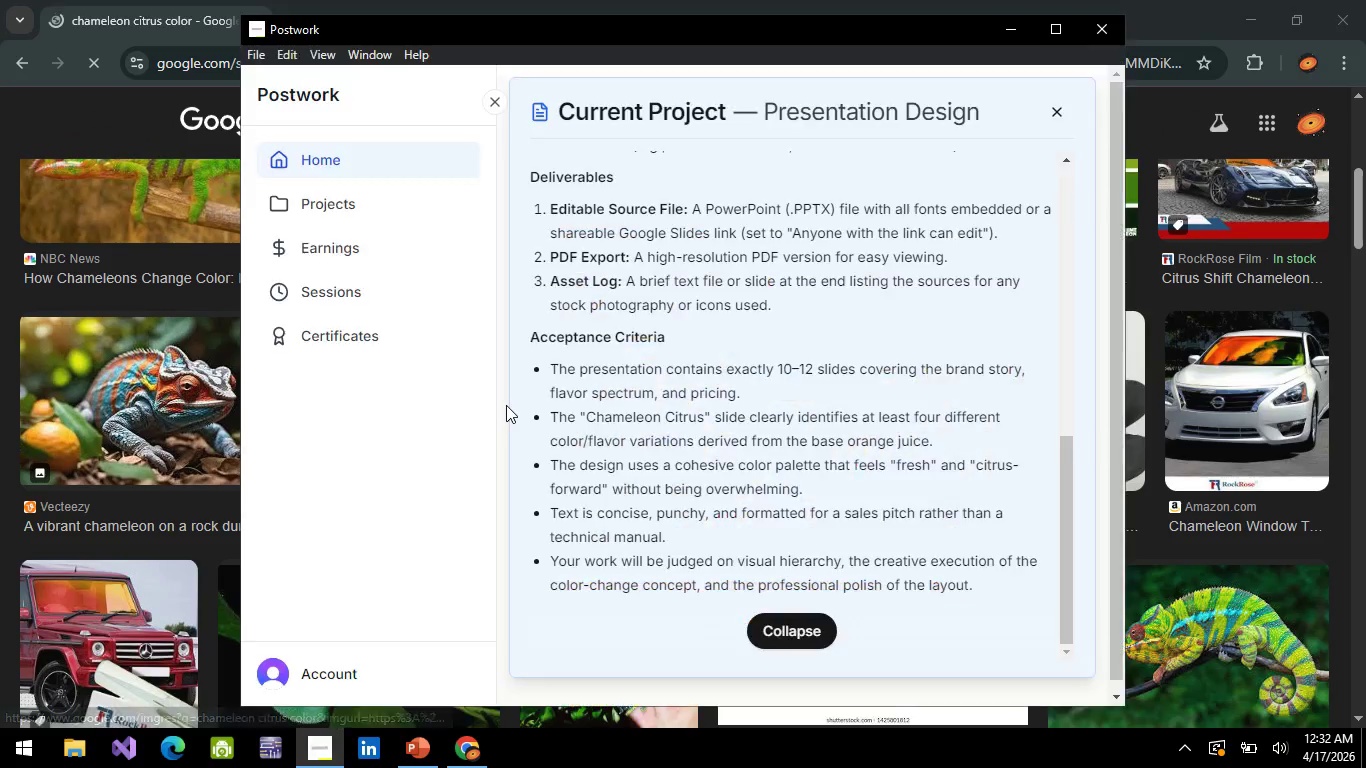 
key(Alt+Tab)
 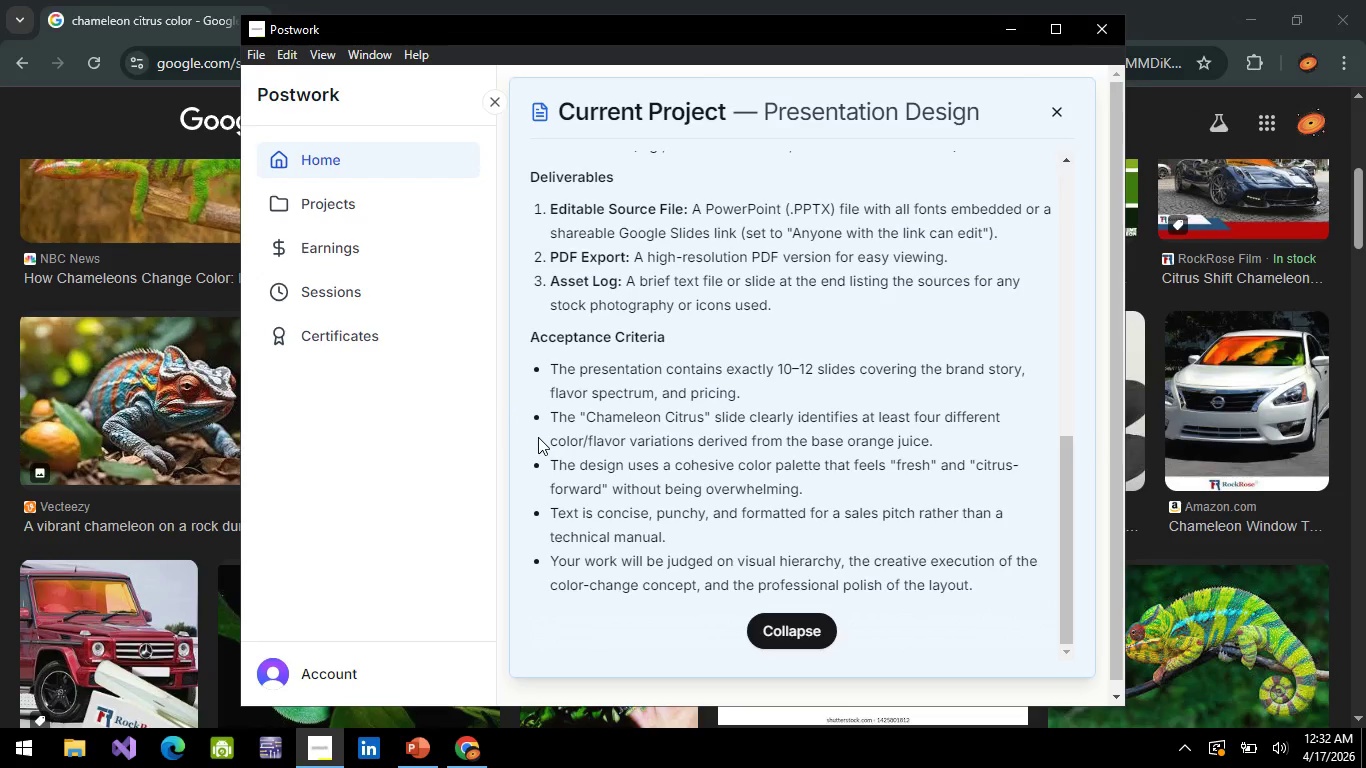 
scroll: coordinate [506, 405], scroll_direction: down, amount: 3.0